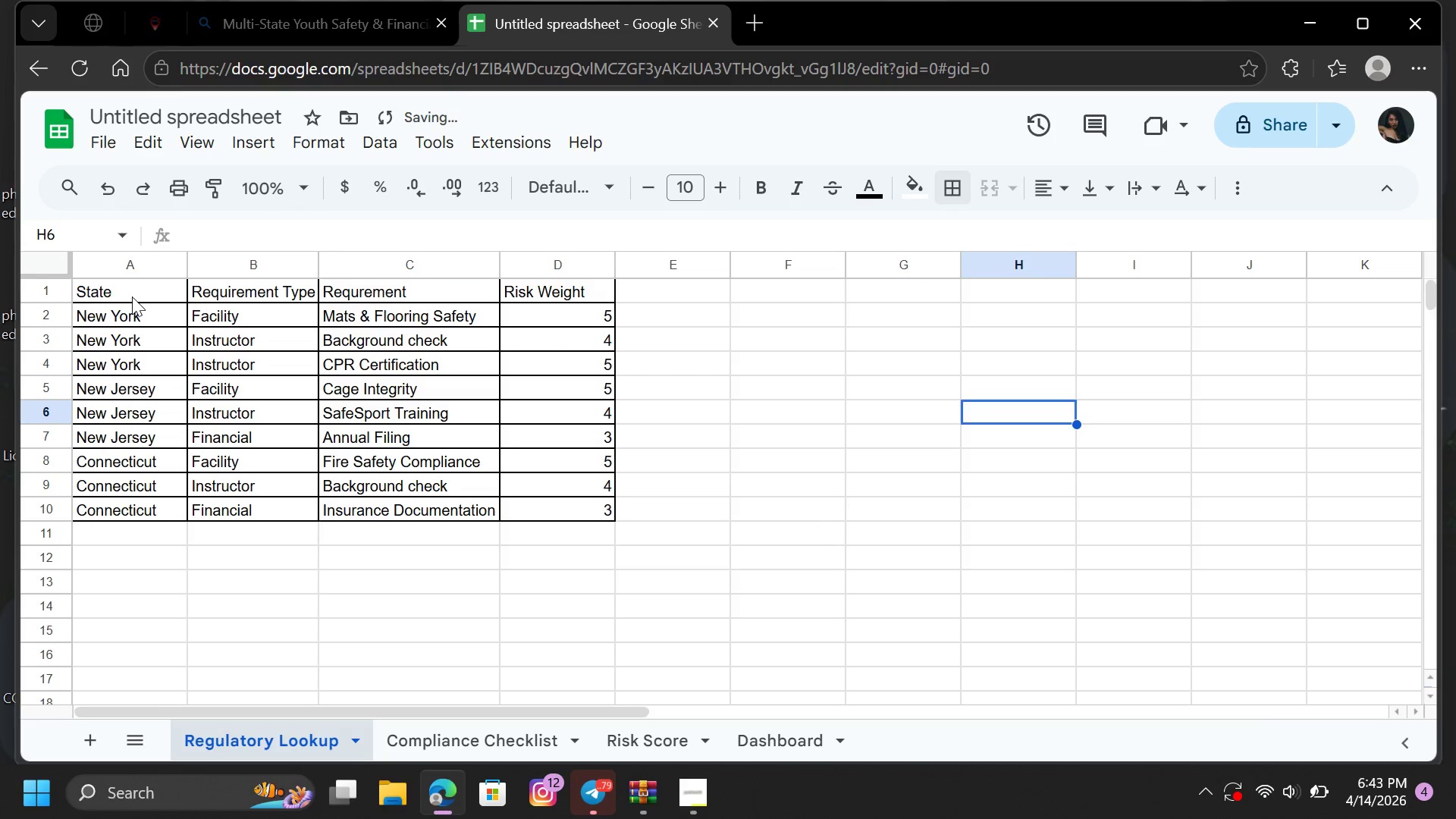 
left_click_drag(start_coordinate=[132, 297], to_coordinate=[552, 303])
 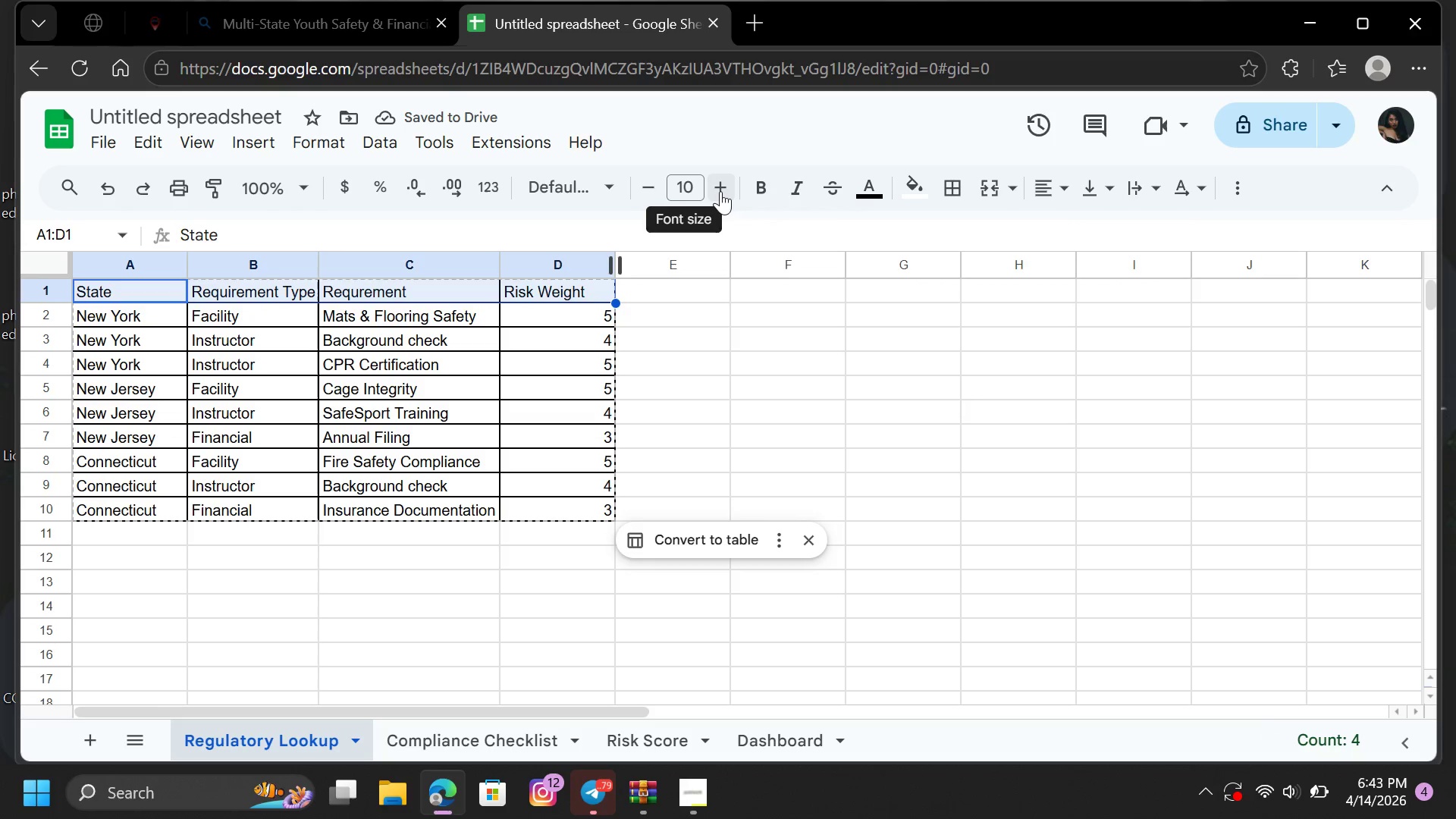 
left_click([720, 191])
 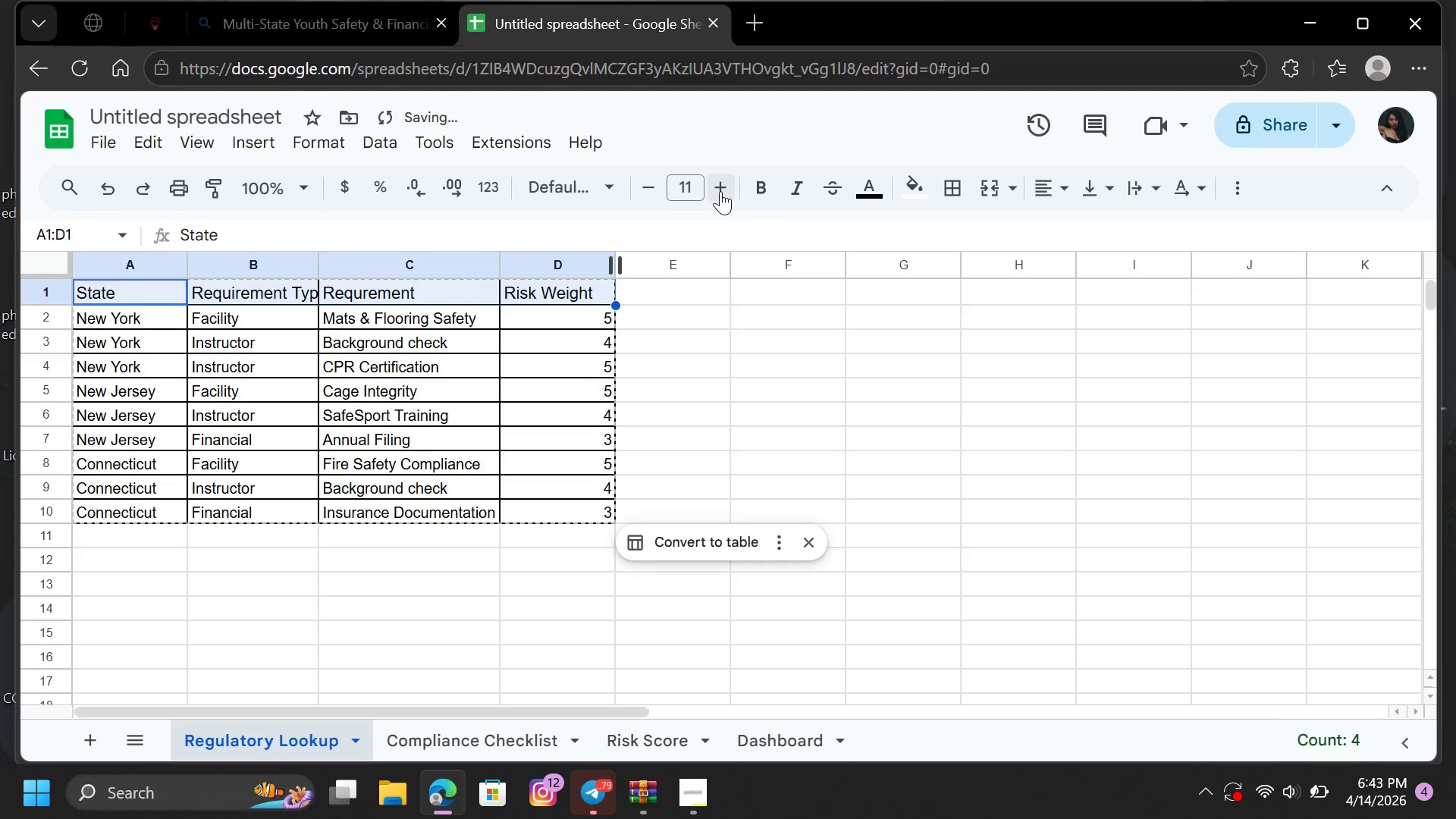 
left_click([720, 191])
 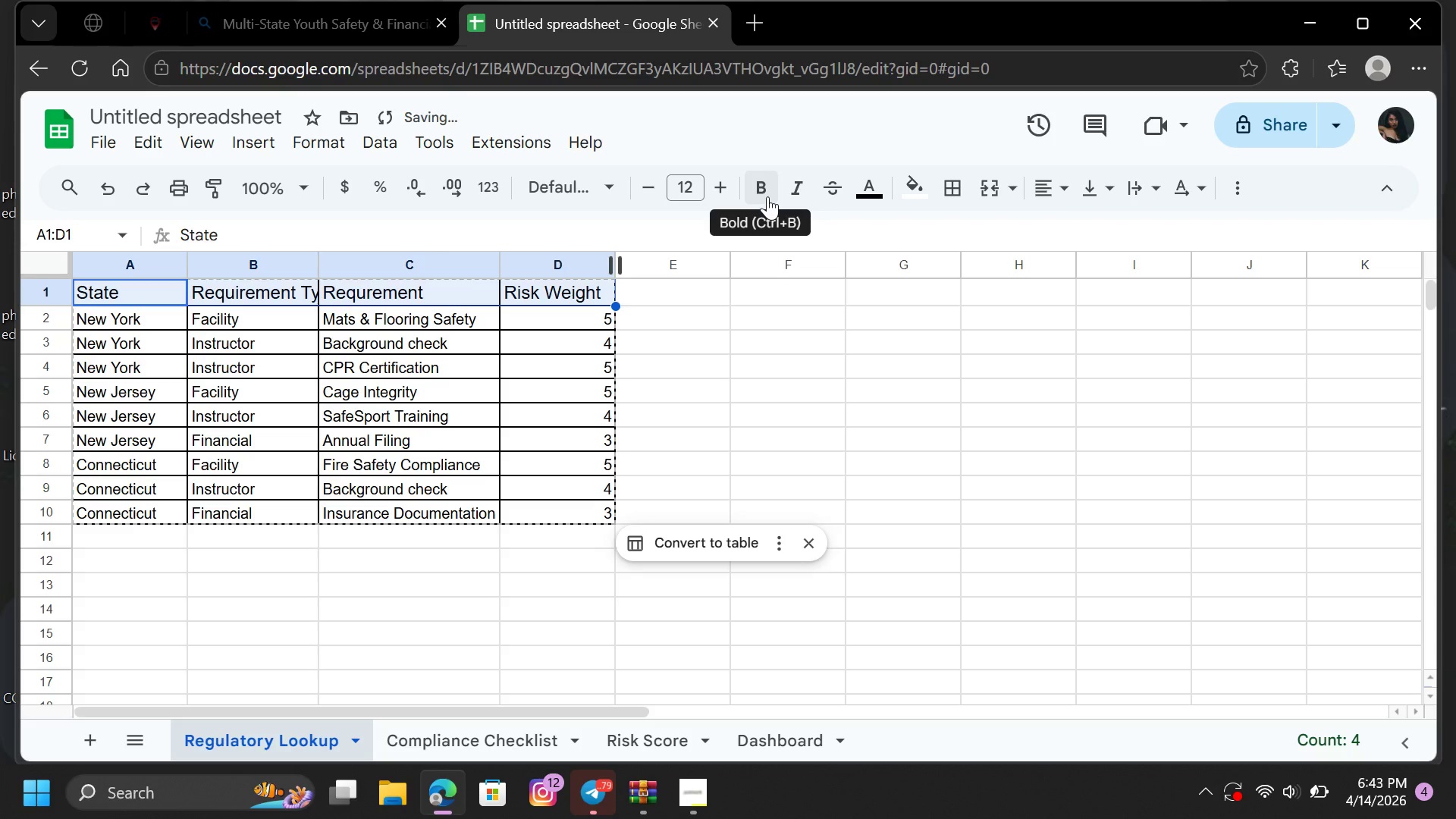 
left_click([767, 196])
 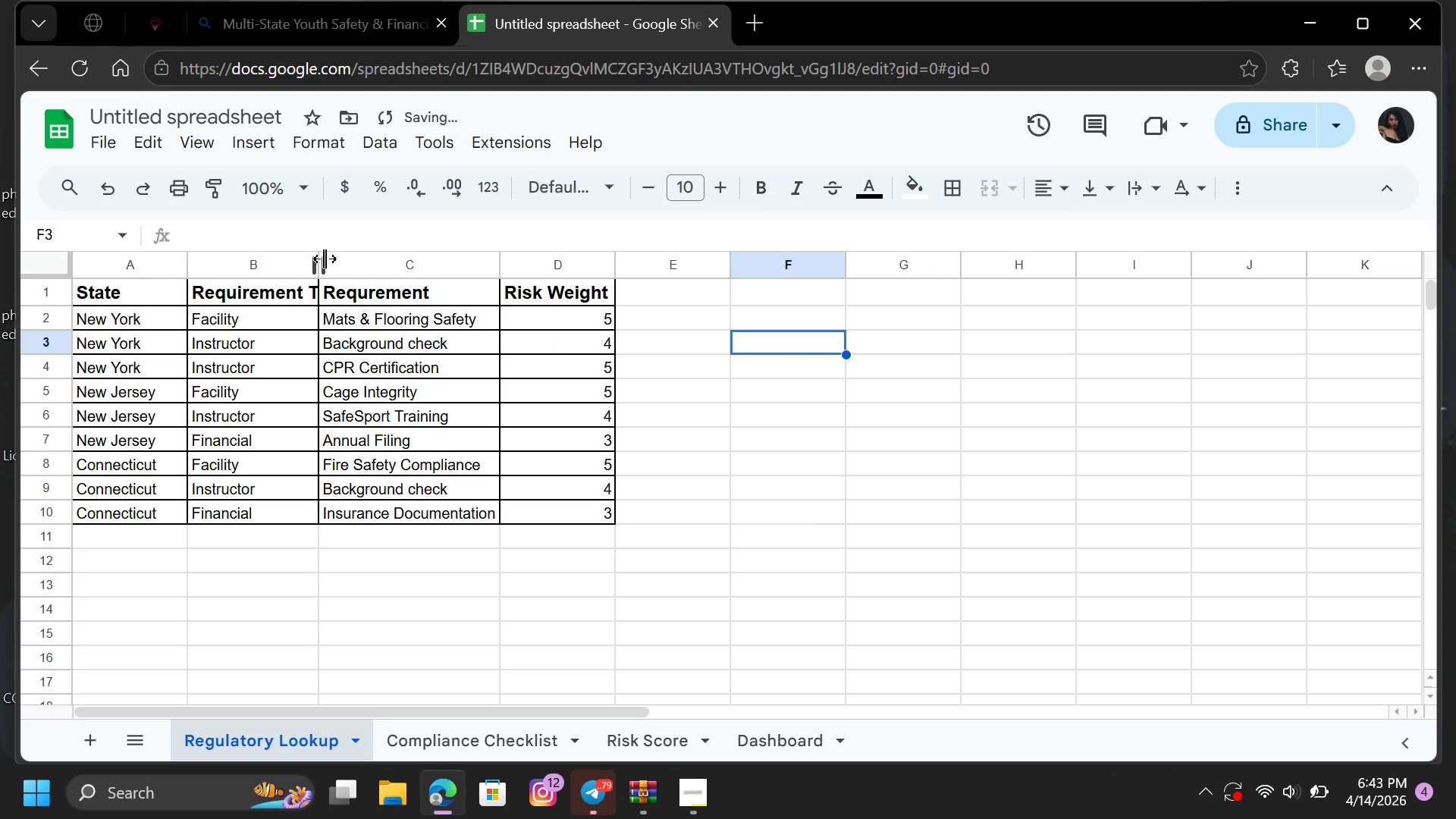 
double_click([325, 259])
 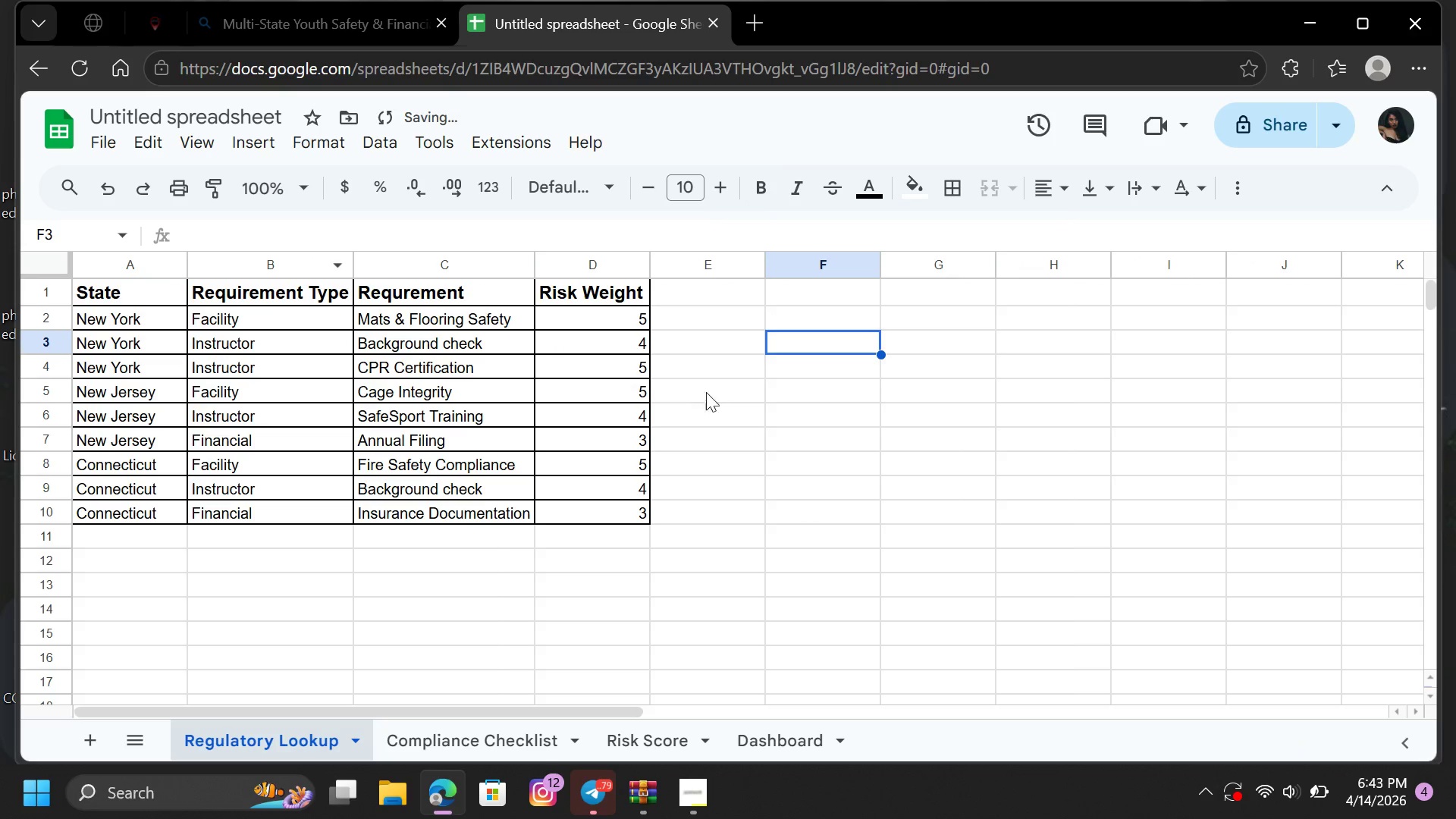 
left_click([739, 394])
 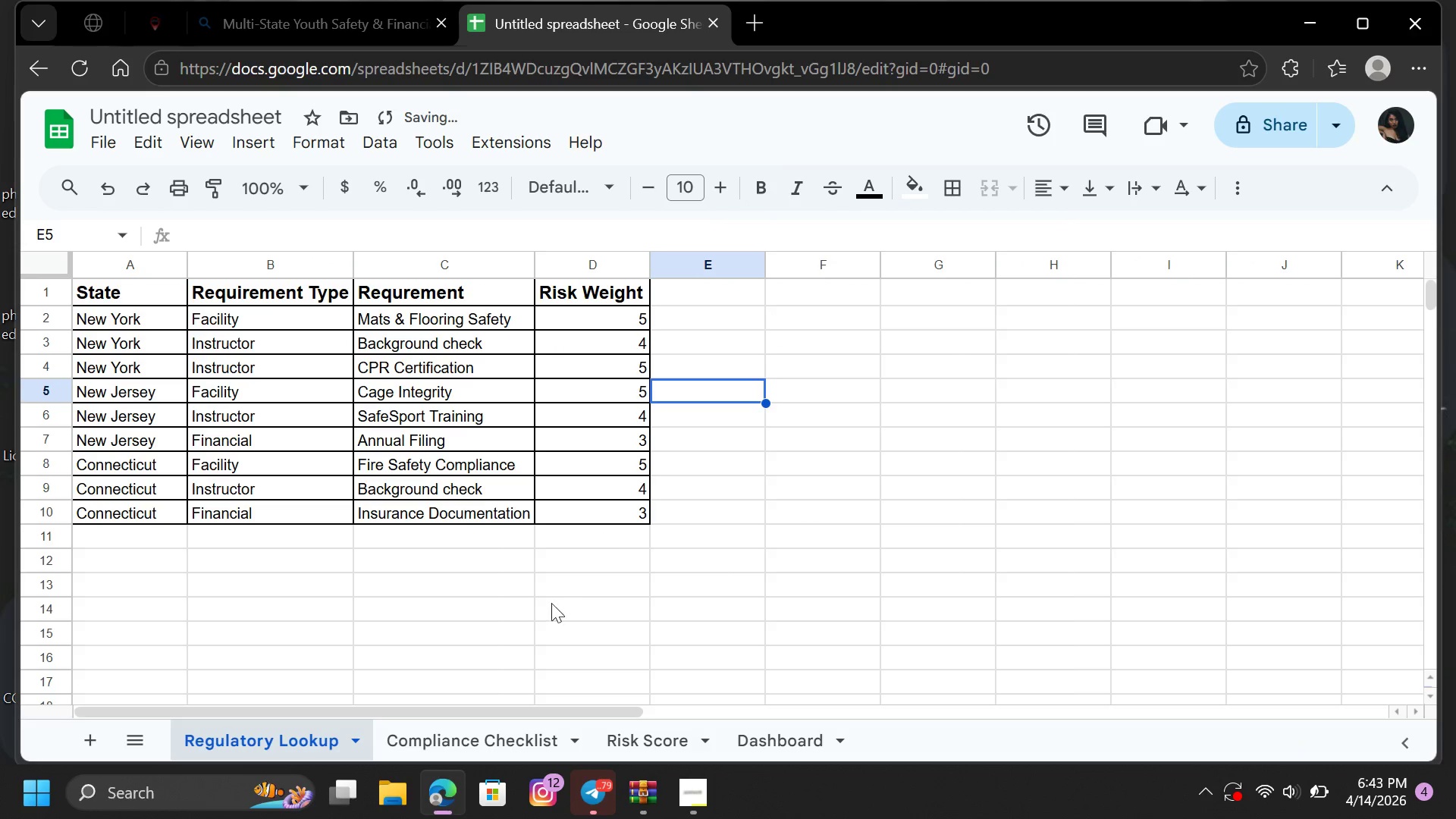 
left_click([547, 605])
 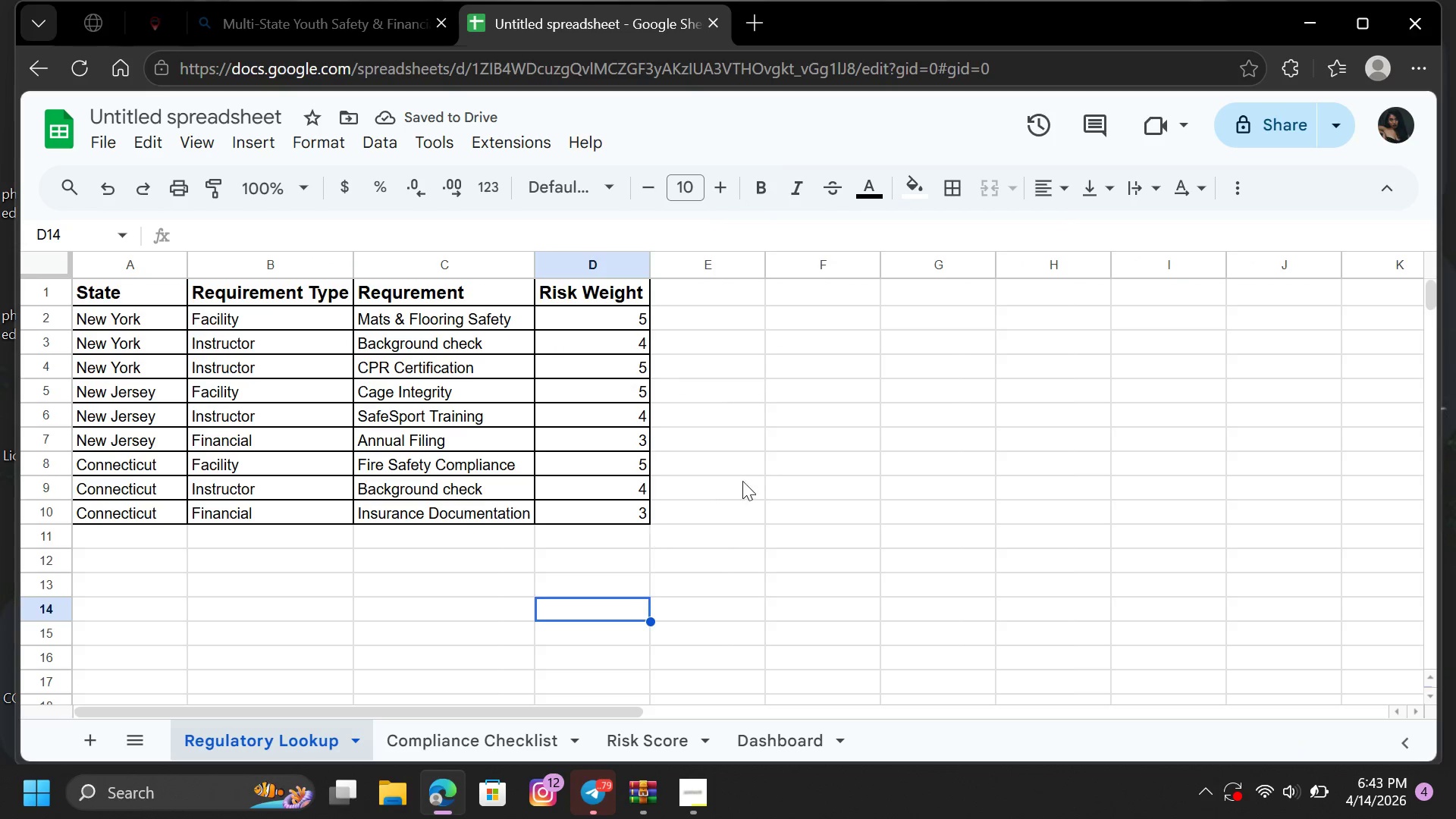 
left_click([742, 481])
 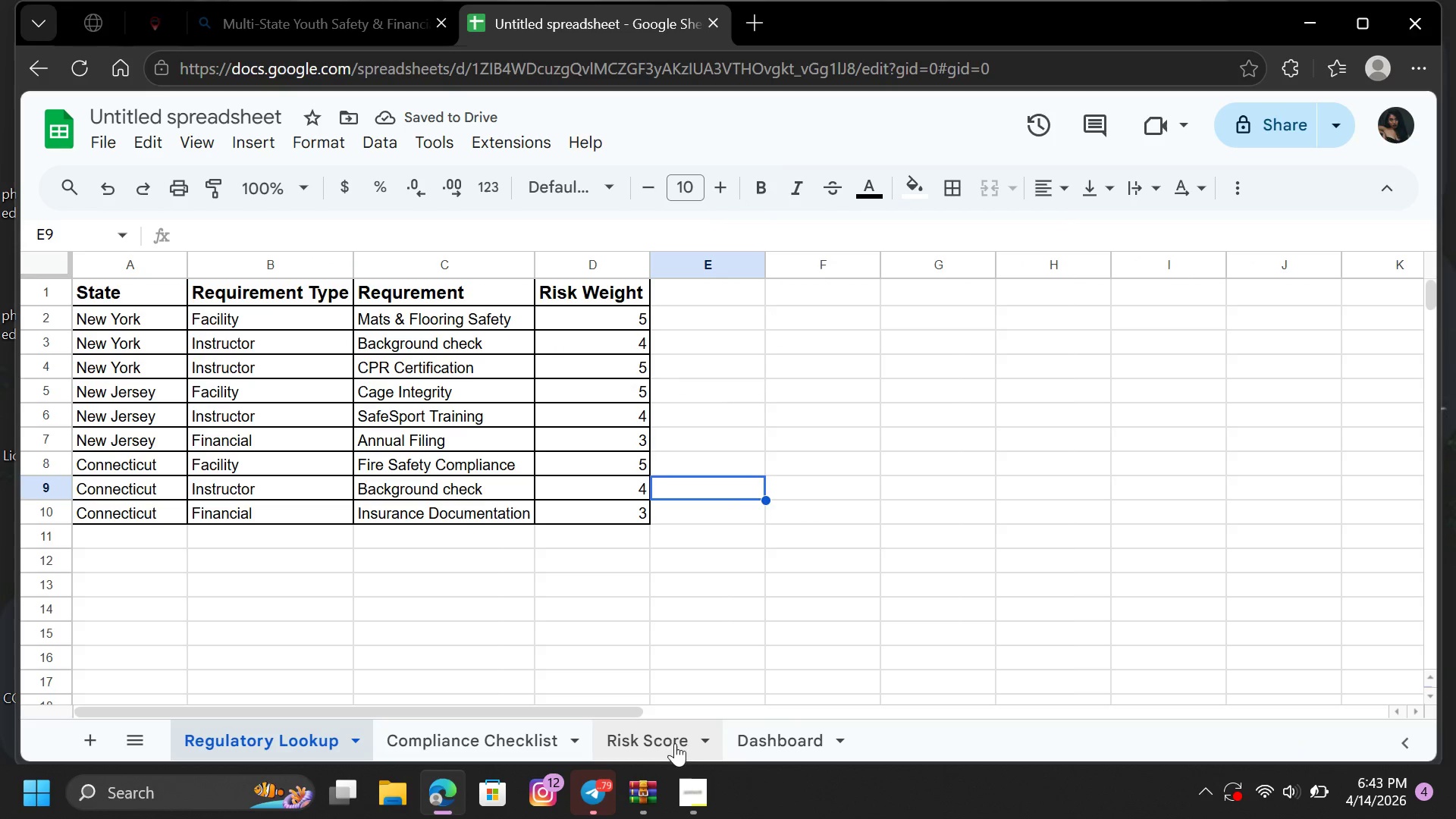 
left_click([679, 799])